 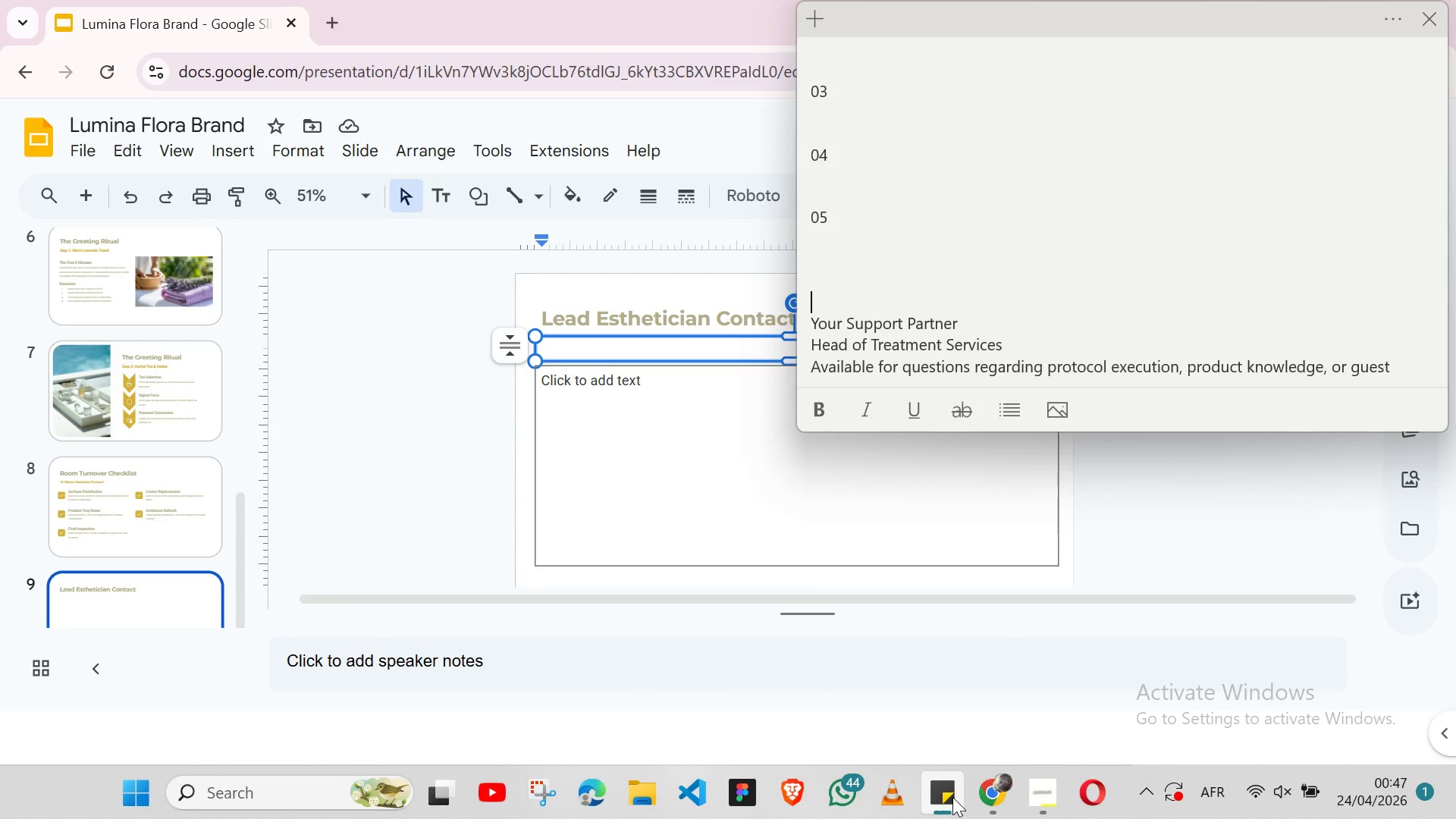 
double_click([902, 321])
 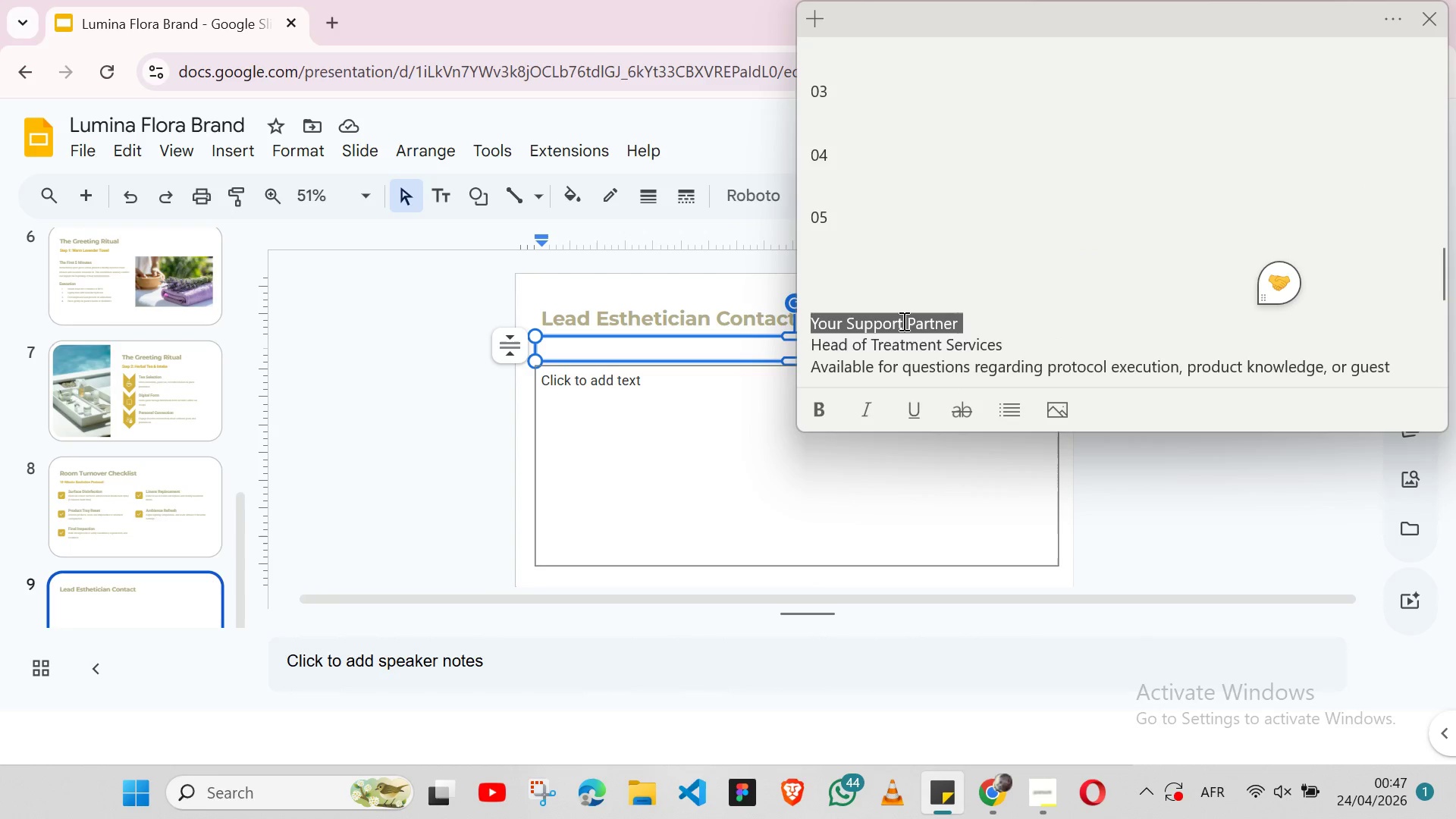 
triple_click([902, 321])
 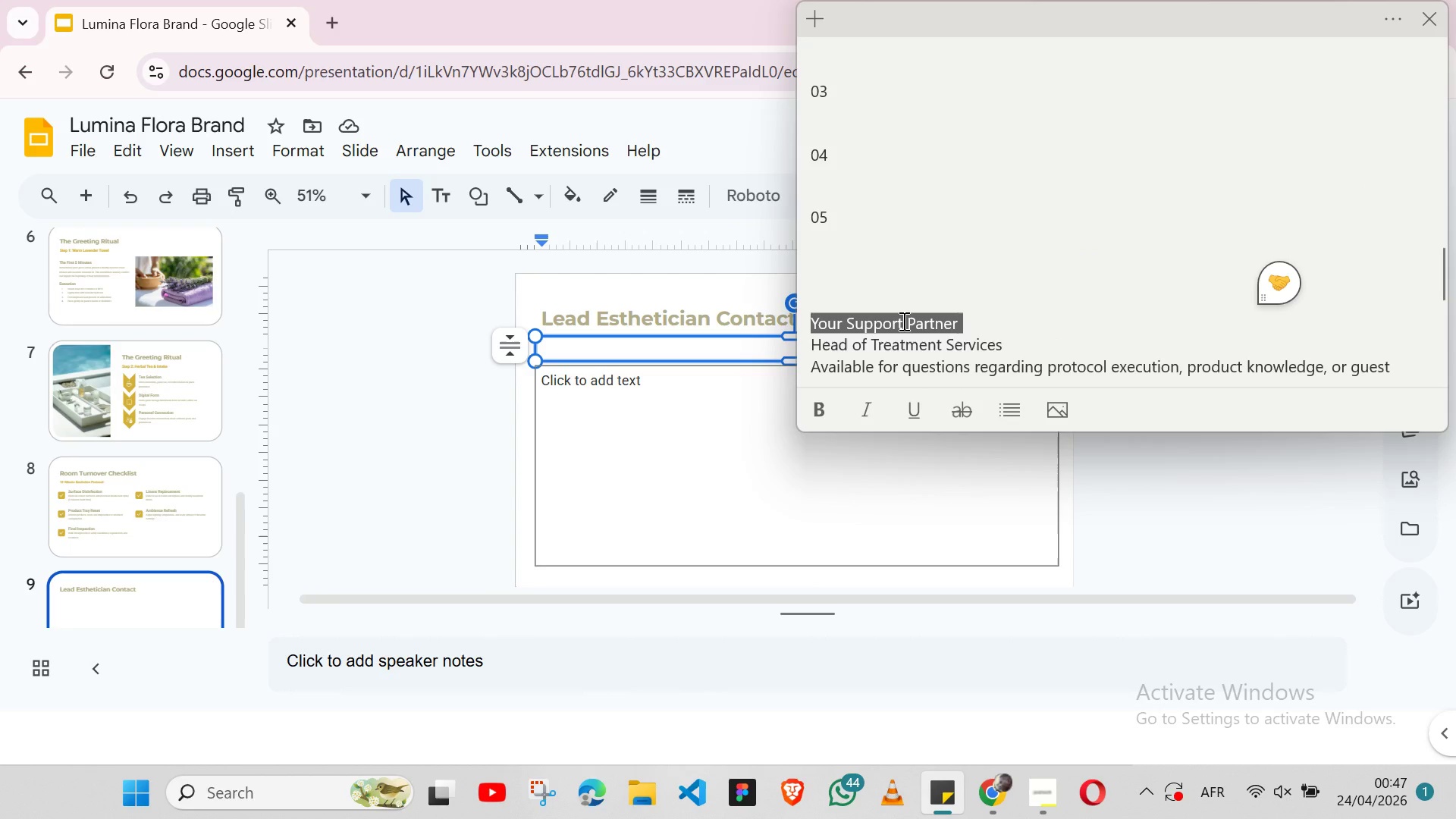 
key(Shift+ArrowLeft)
 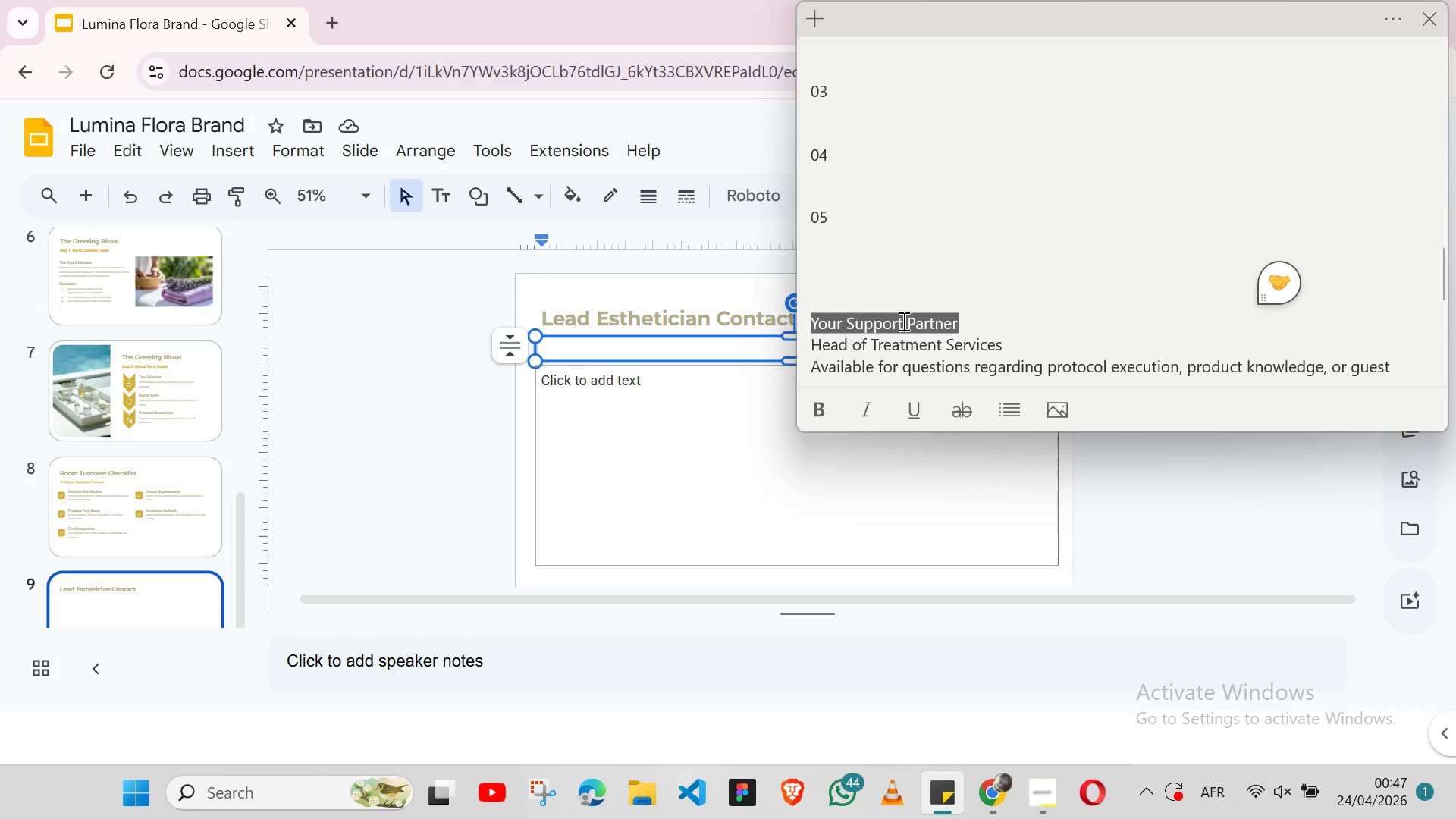 
key(Control+X)
 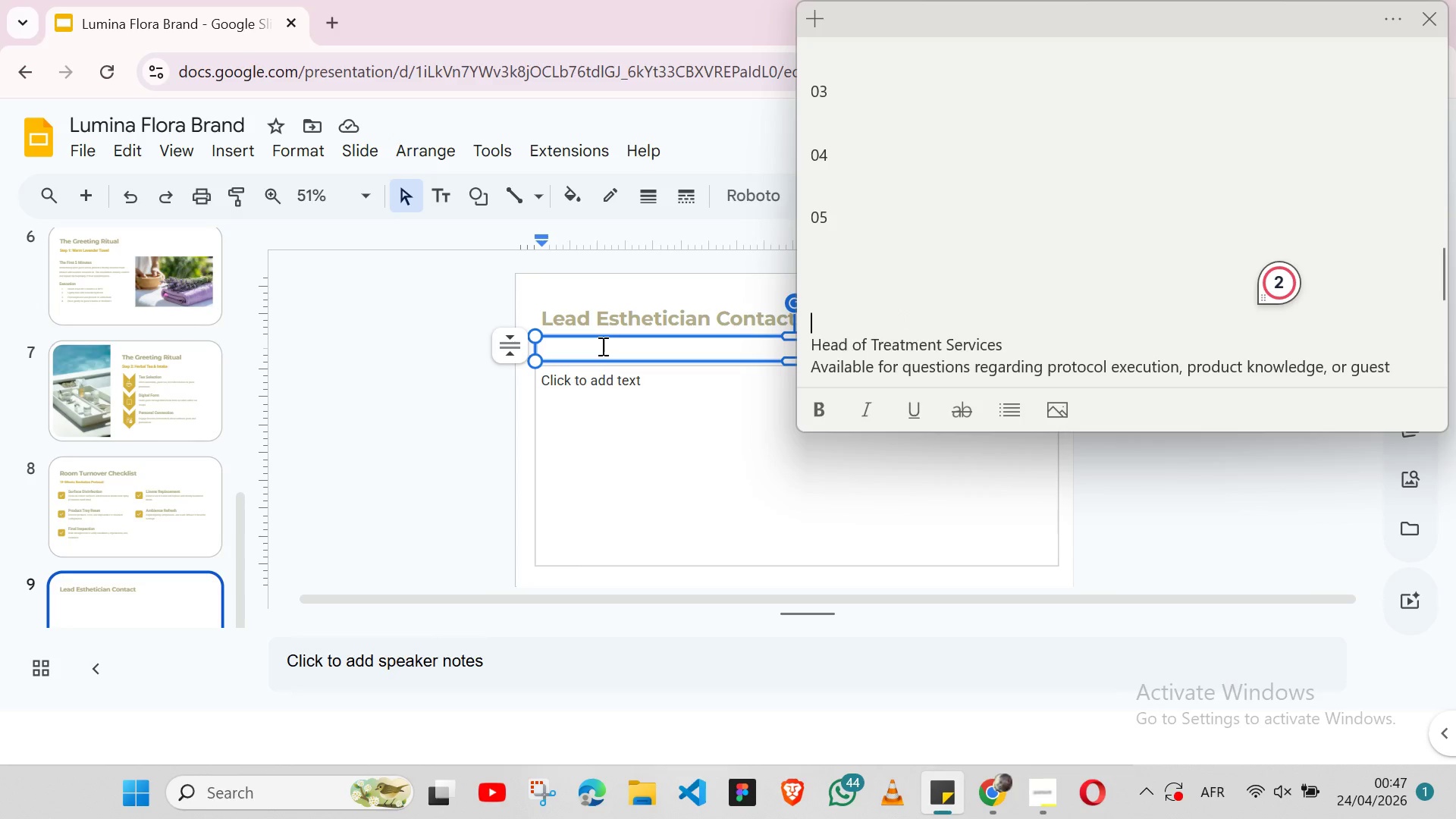 
left_click([601, 346])
 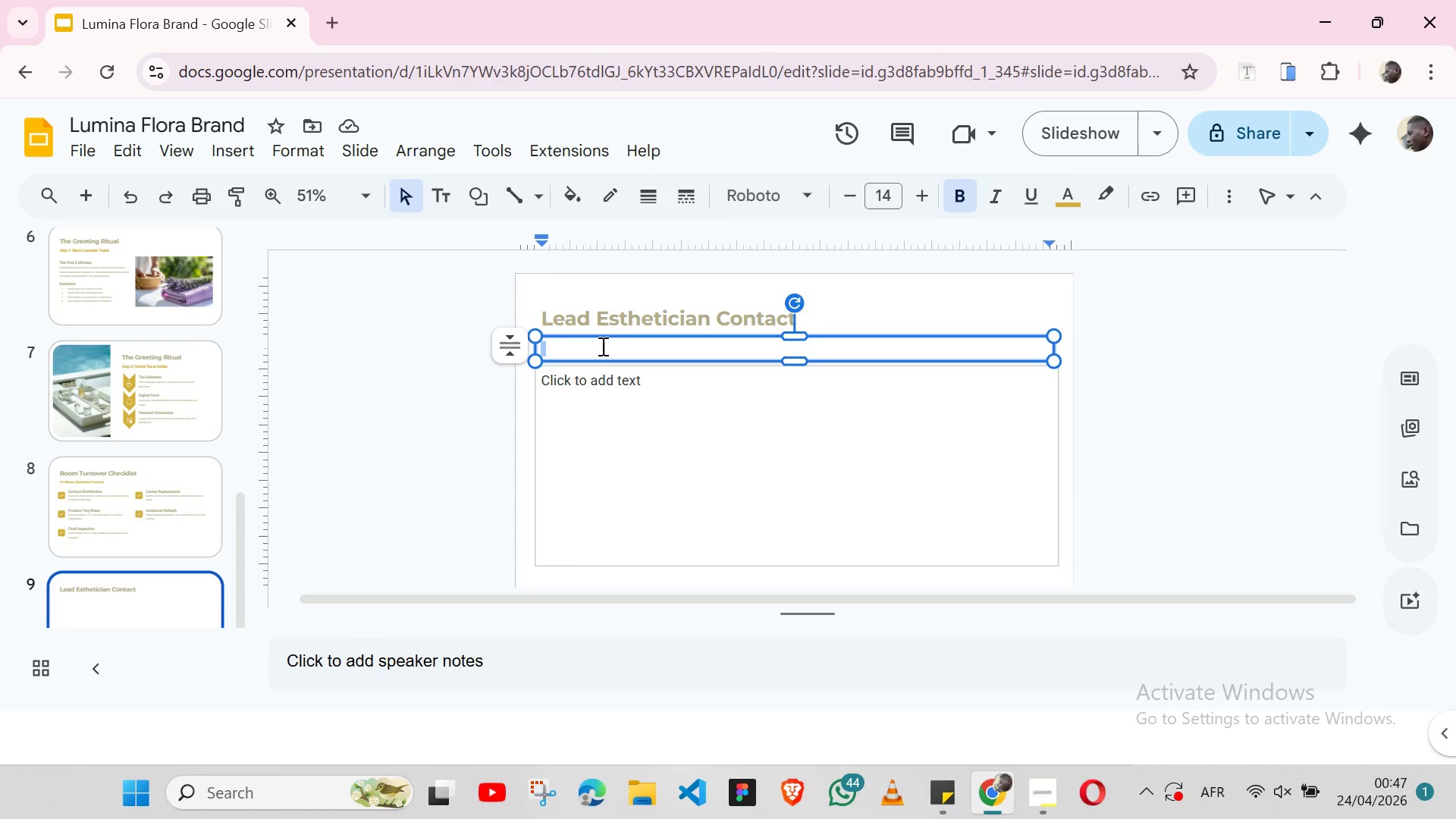 
key(Control+V)
 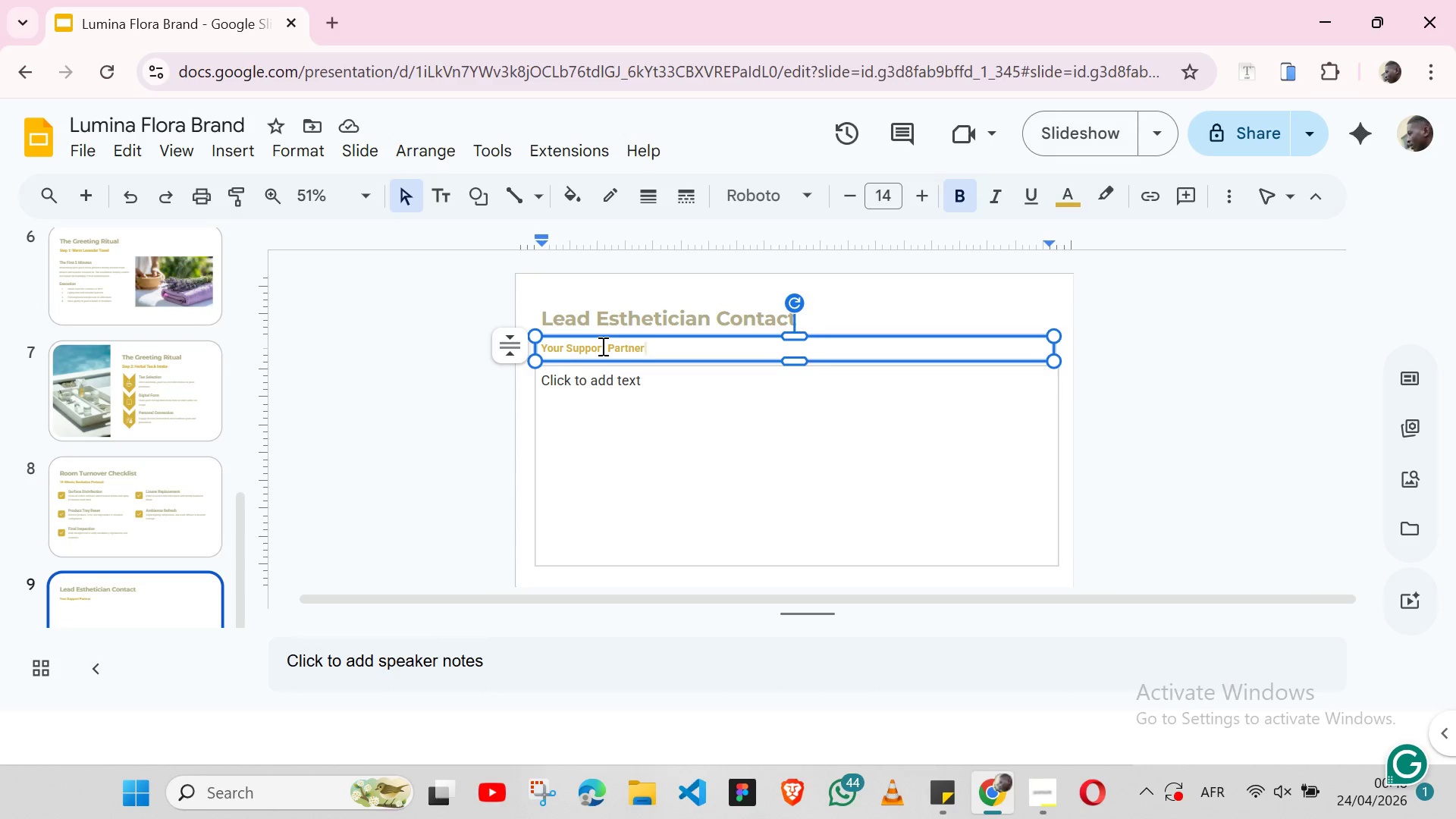 
wait(35.52)
 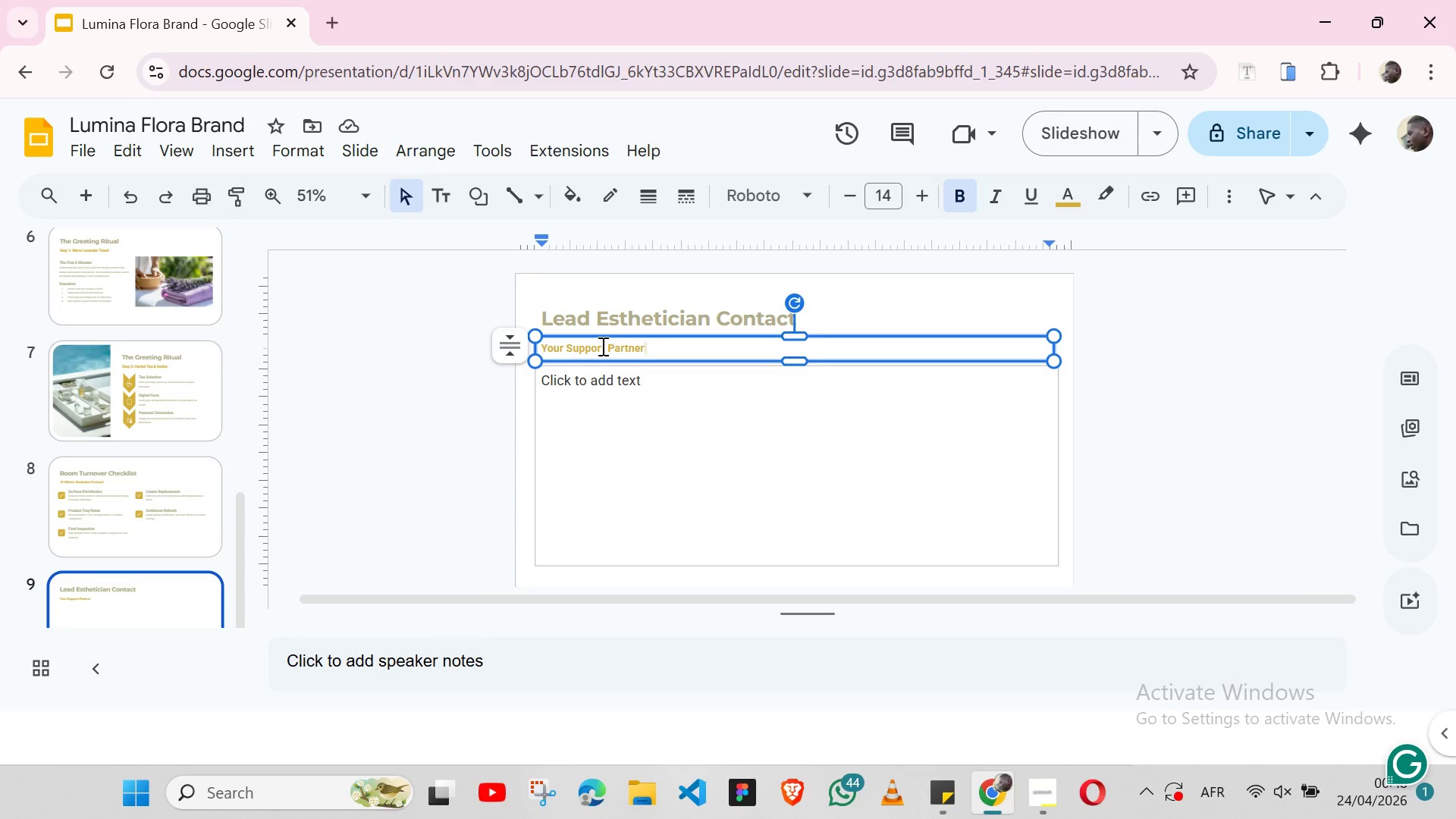 
left_click([639, 391])
 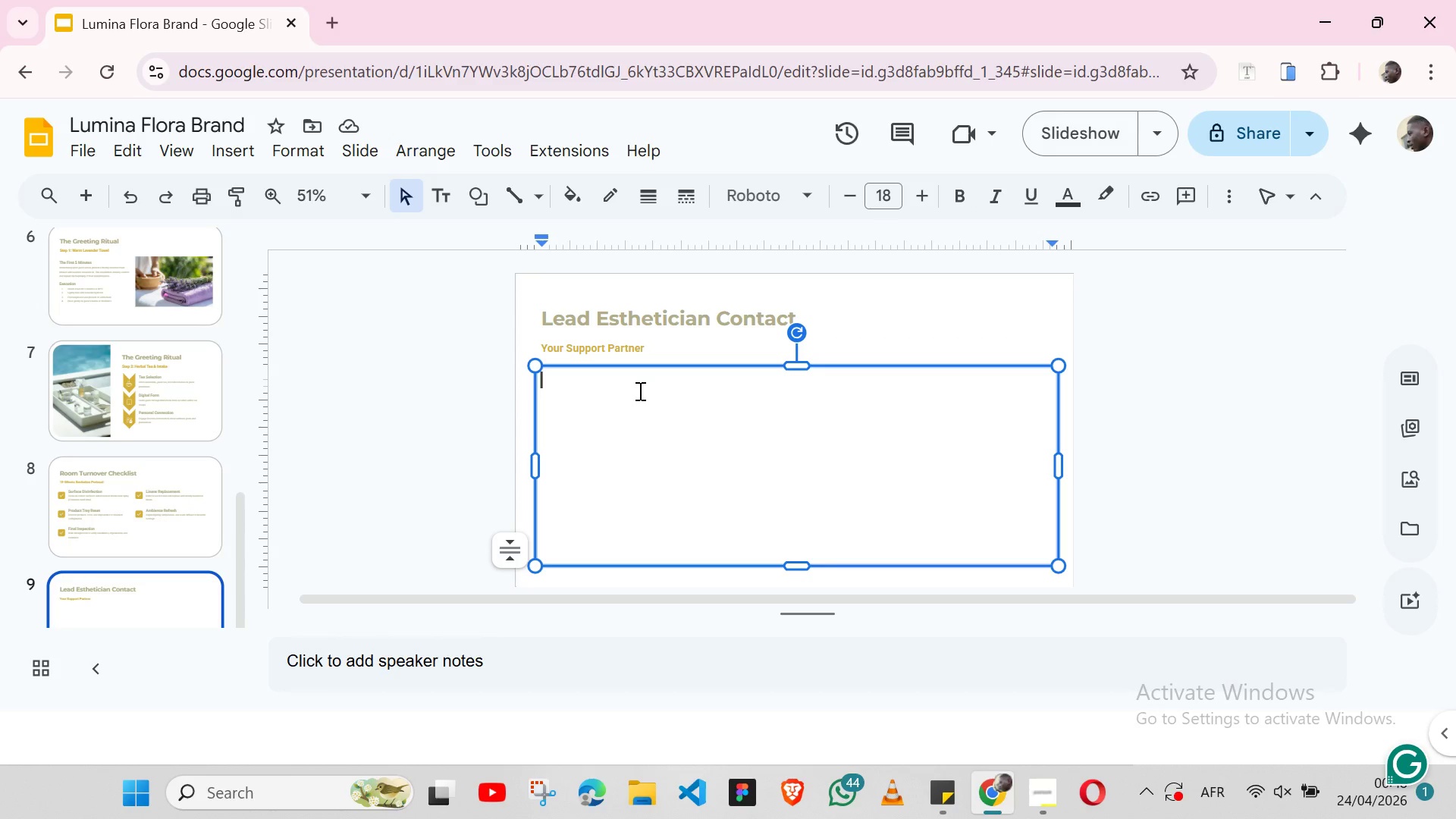 
key(Meta+MetaLeft)
 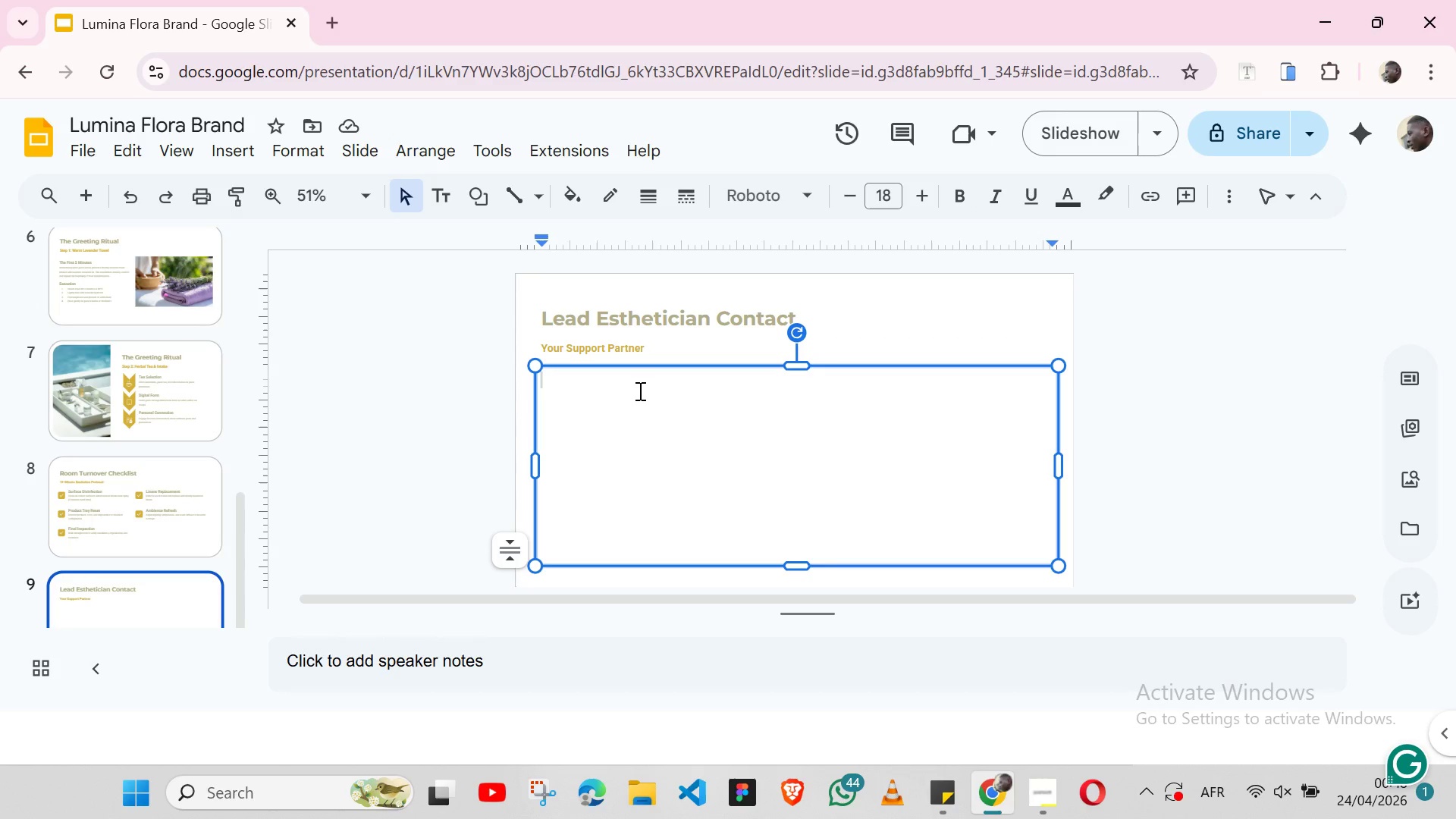 
key(Meta+Period)
 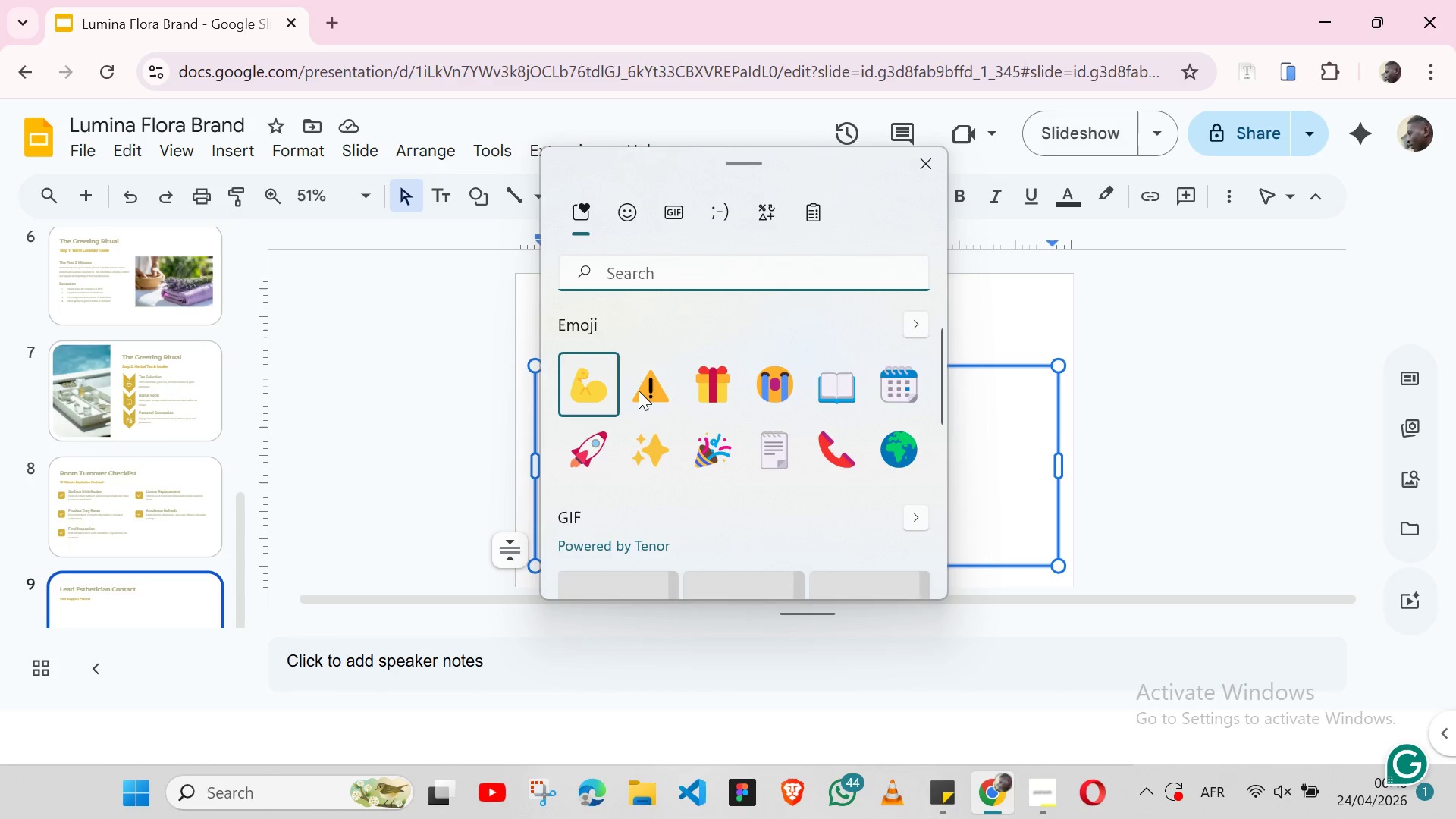 
left_click([654, 268])
 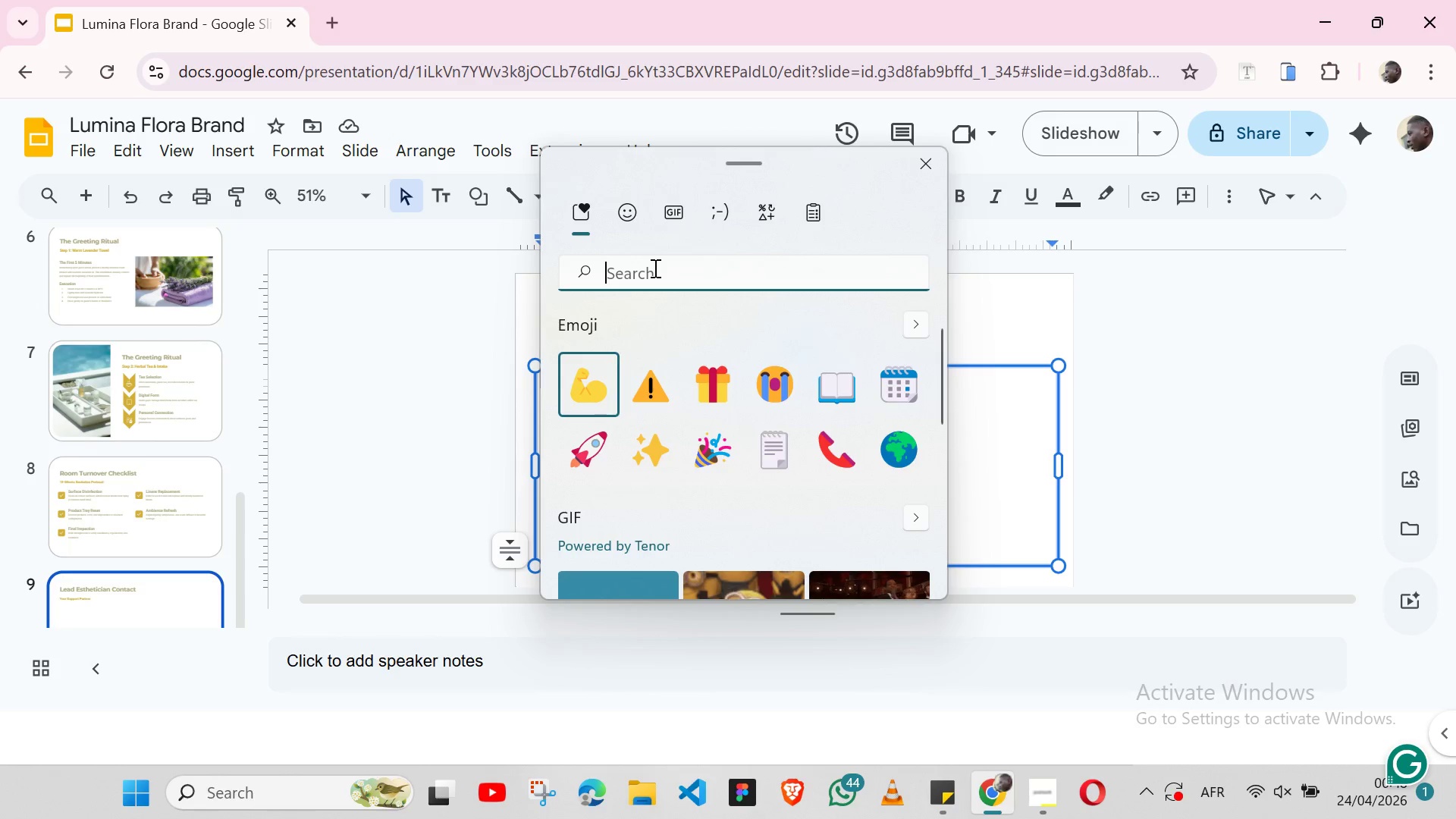 
type(info)
 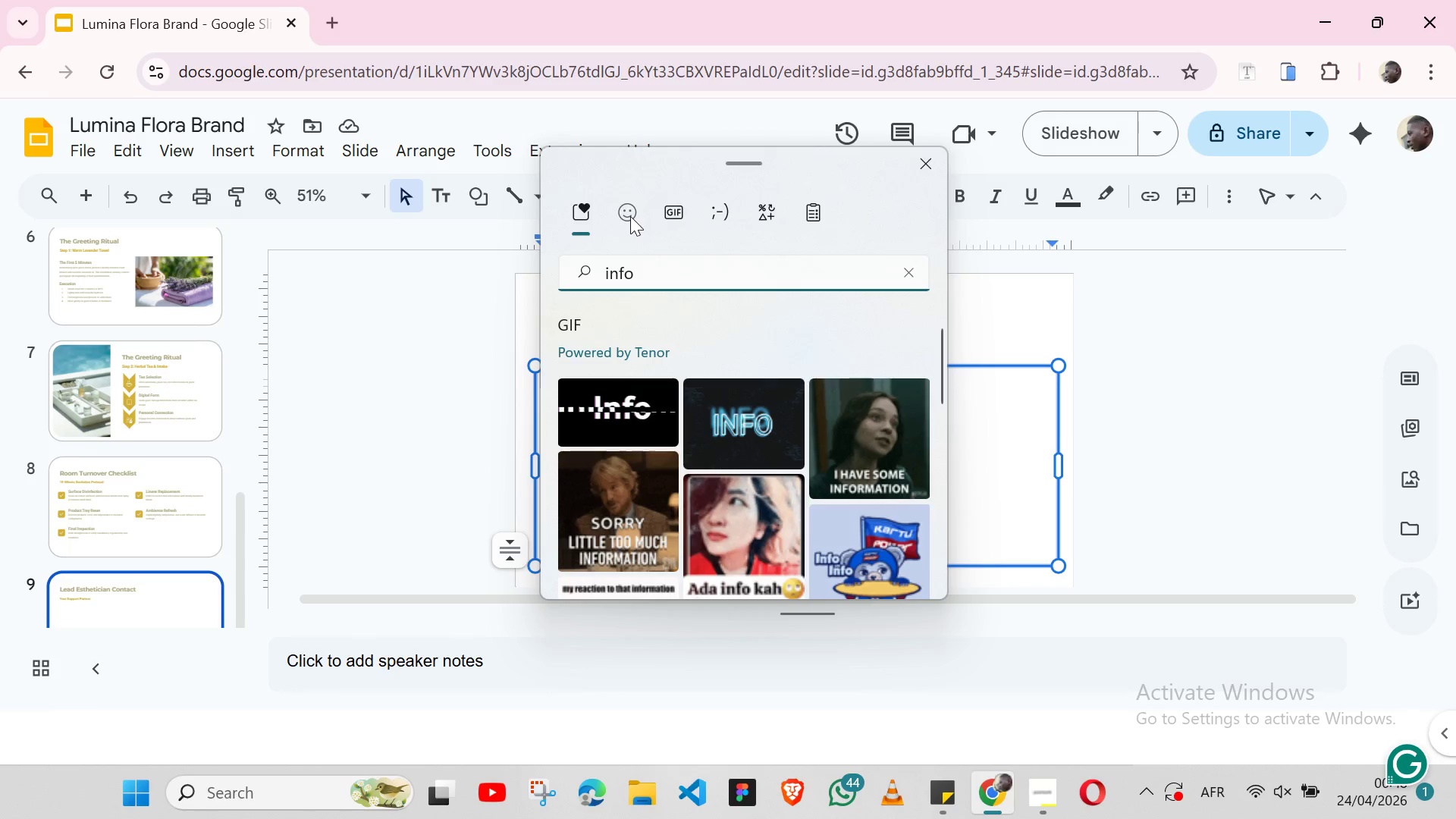 
left_click([626, 216])
 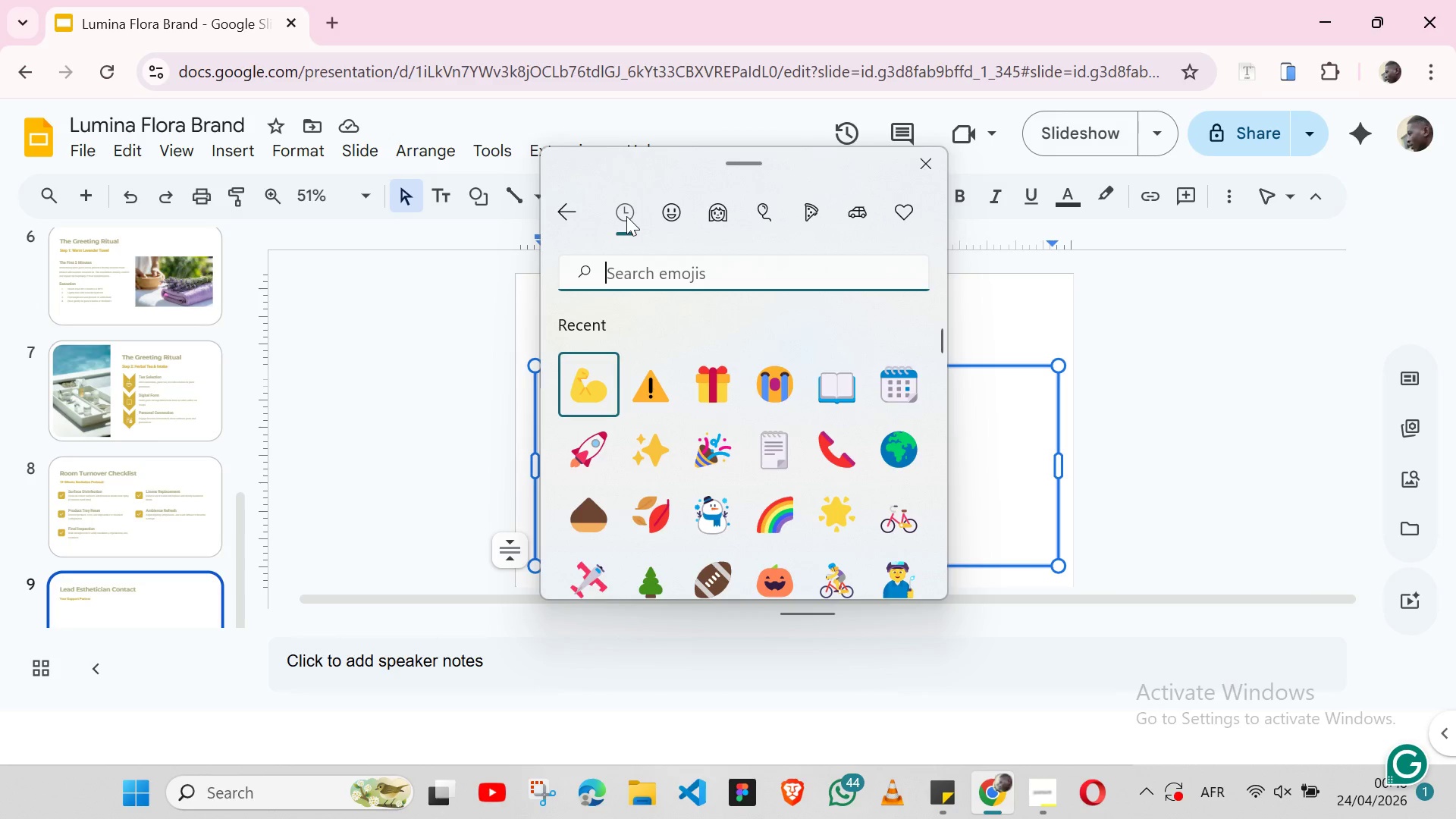 
wait(5.06)
 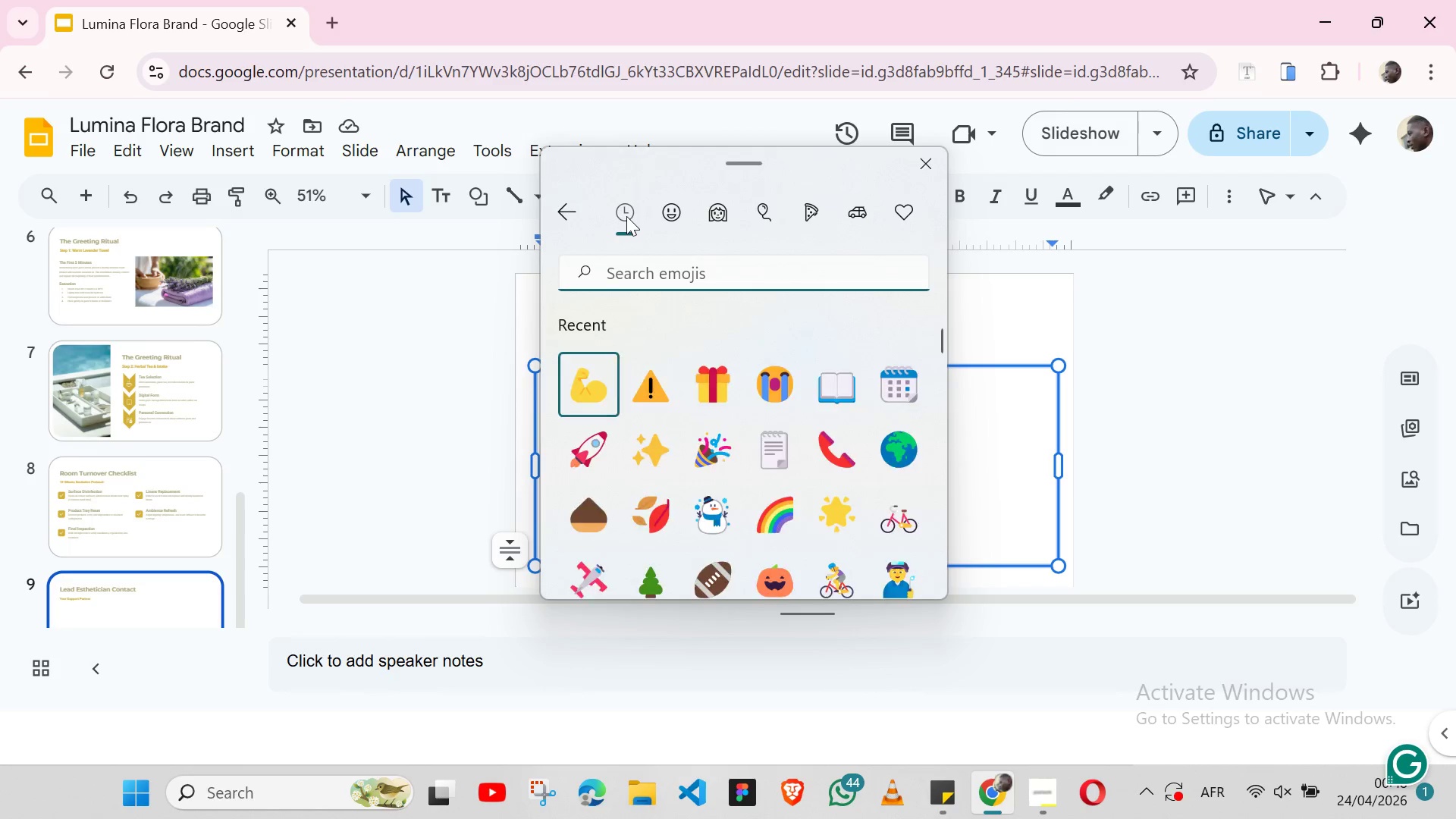 
key(I)
 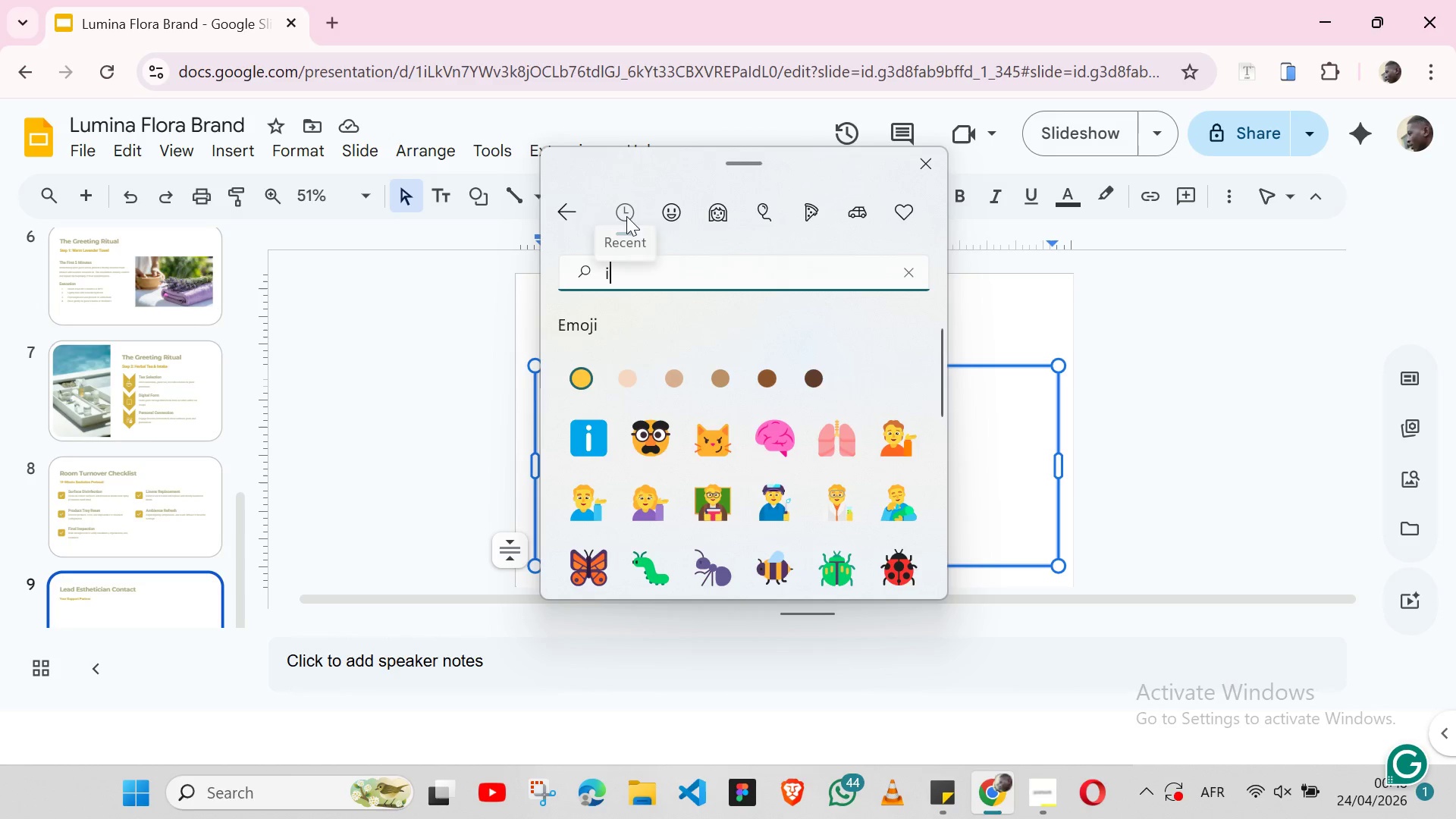 
mouse_move([731, 433])
 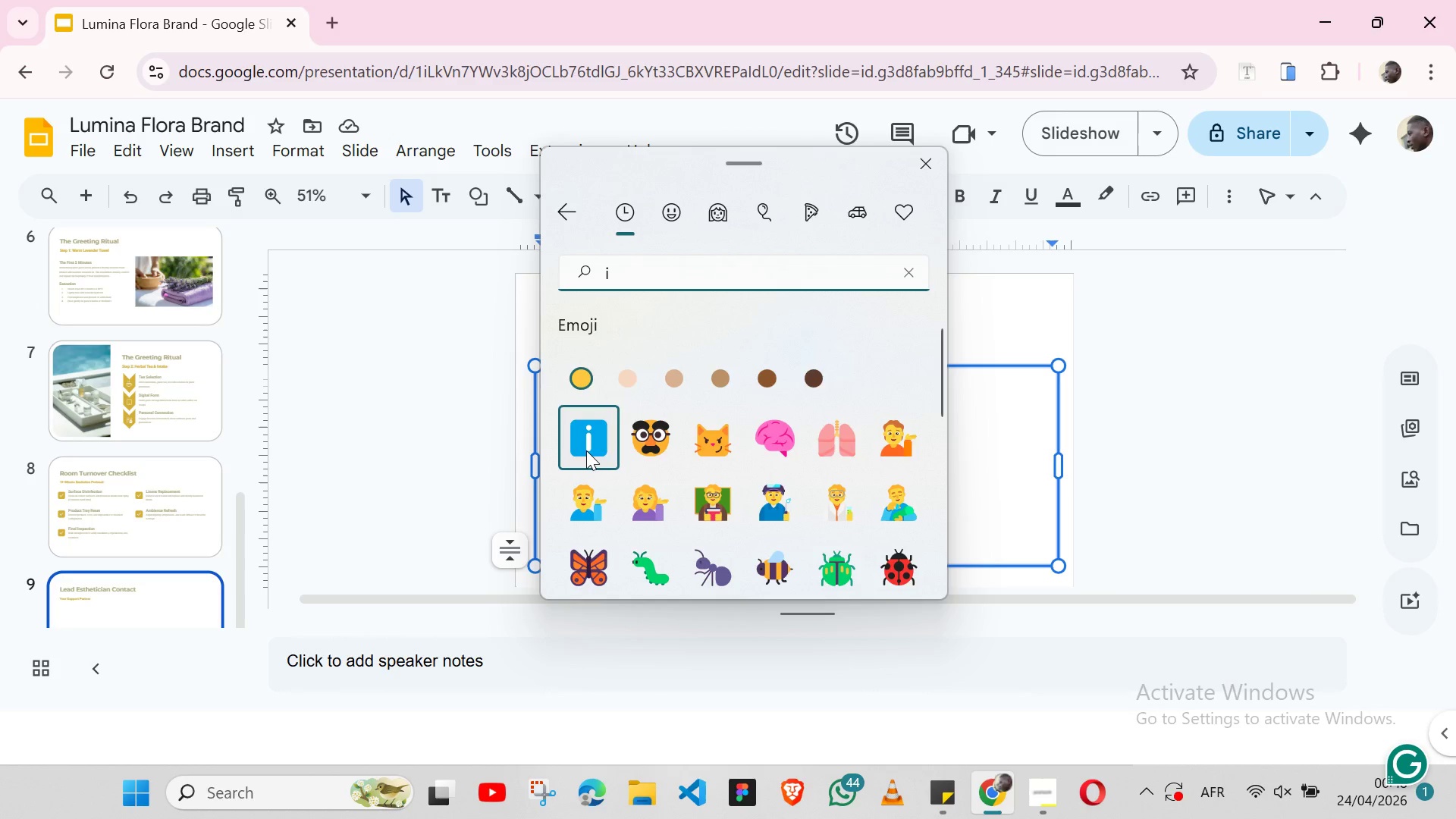 
left_click([586, 450])
 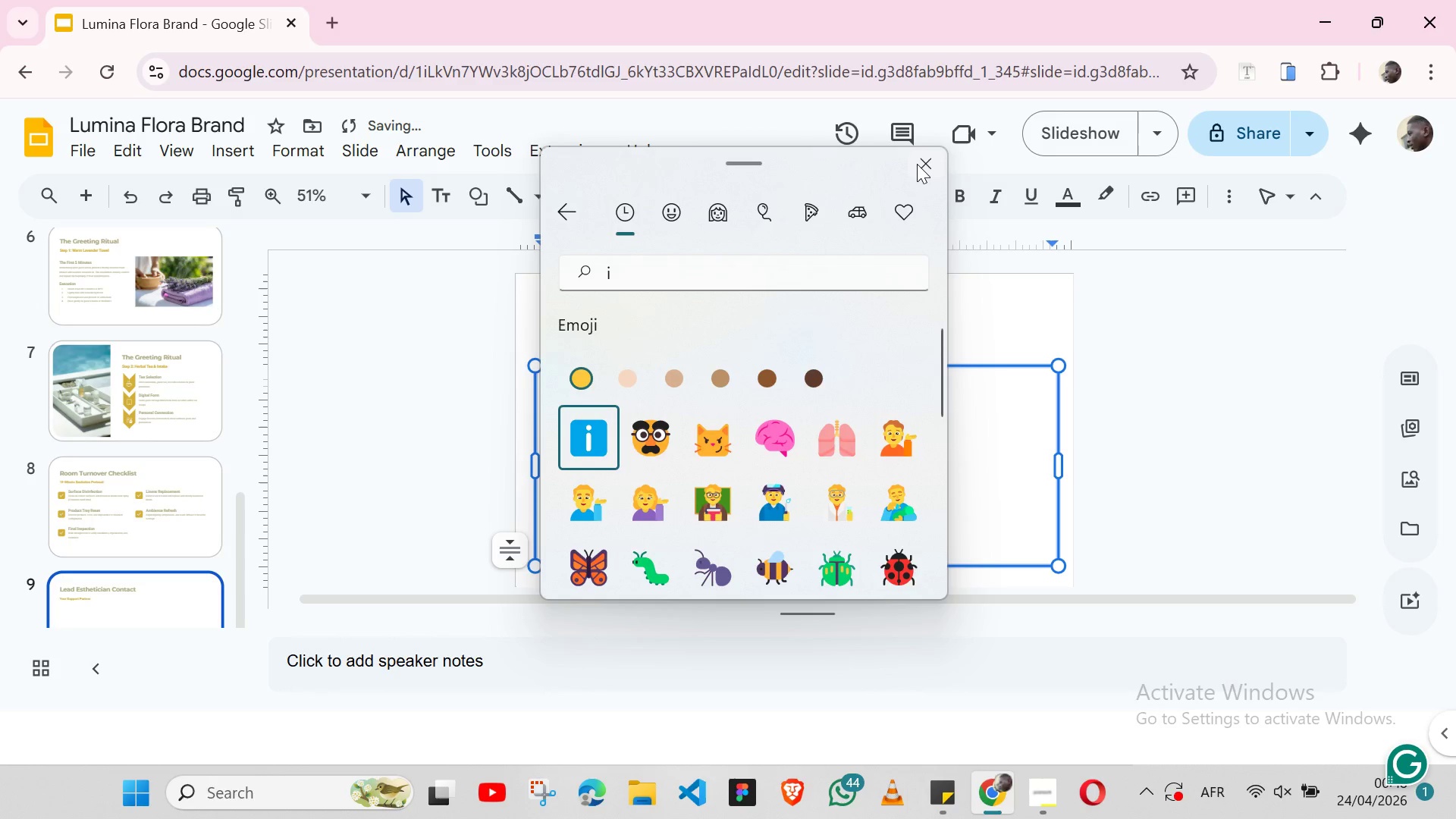 
left_click([918, 164])
 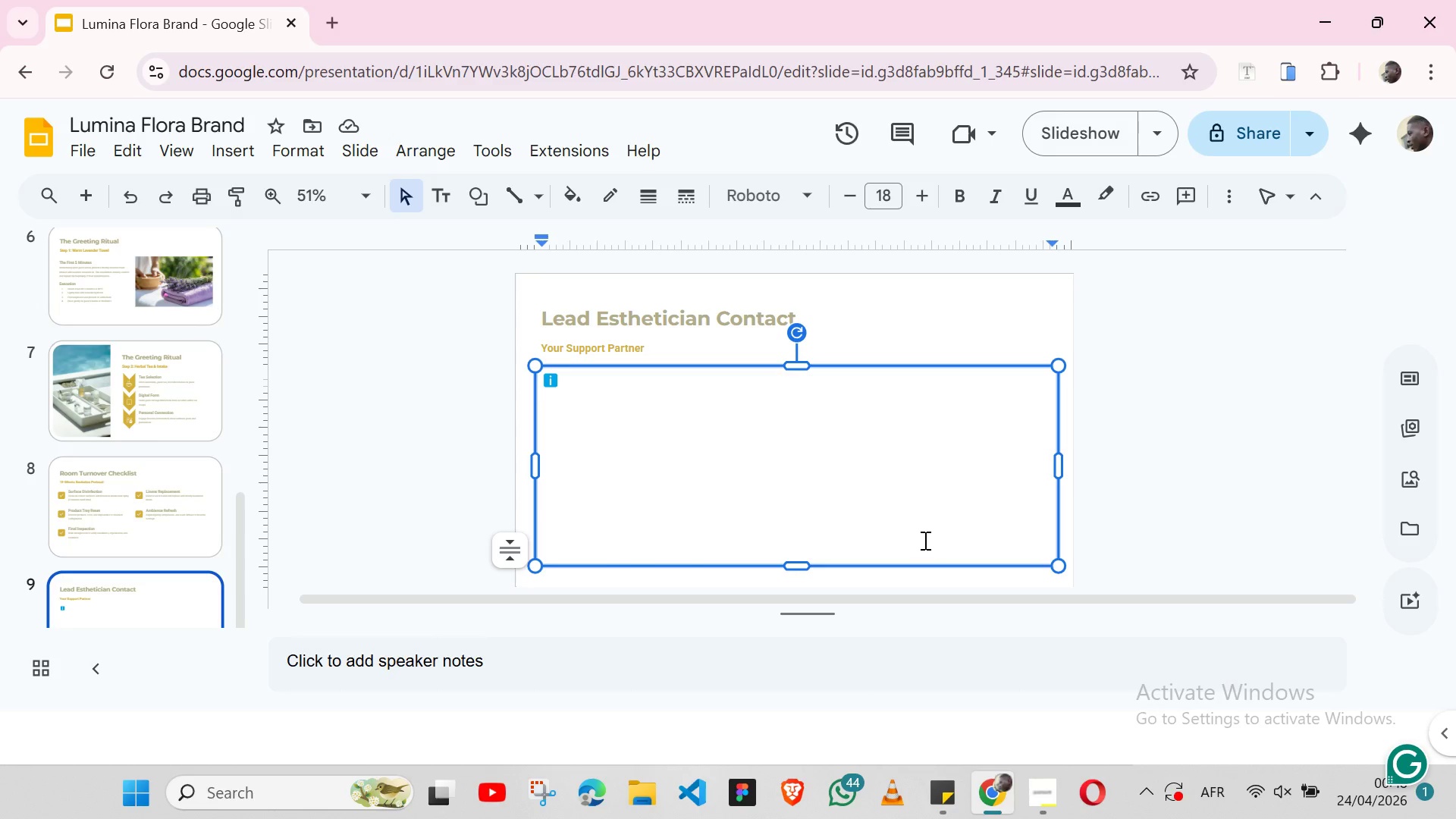 
wait(5.56)
 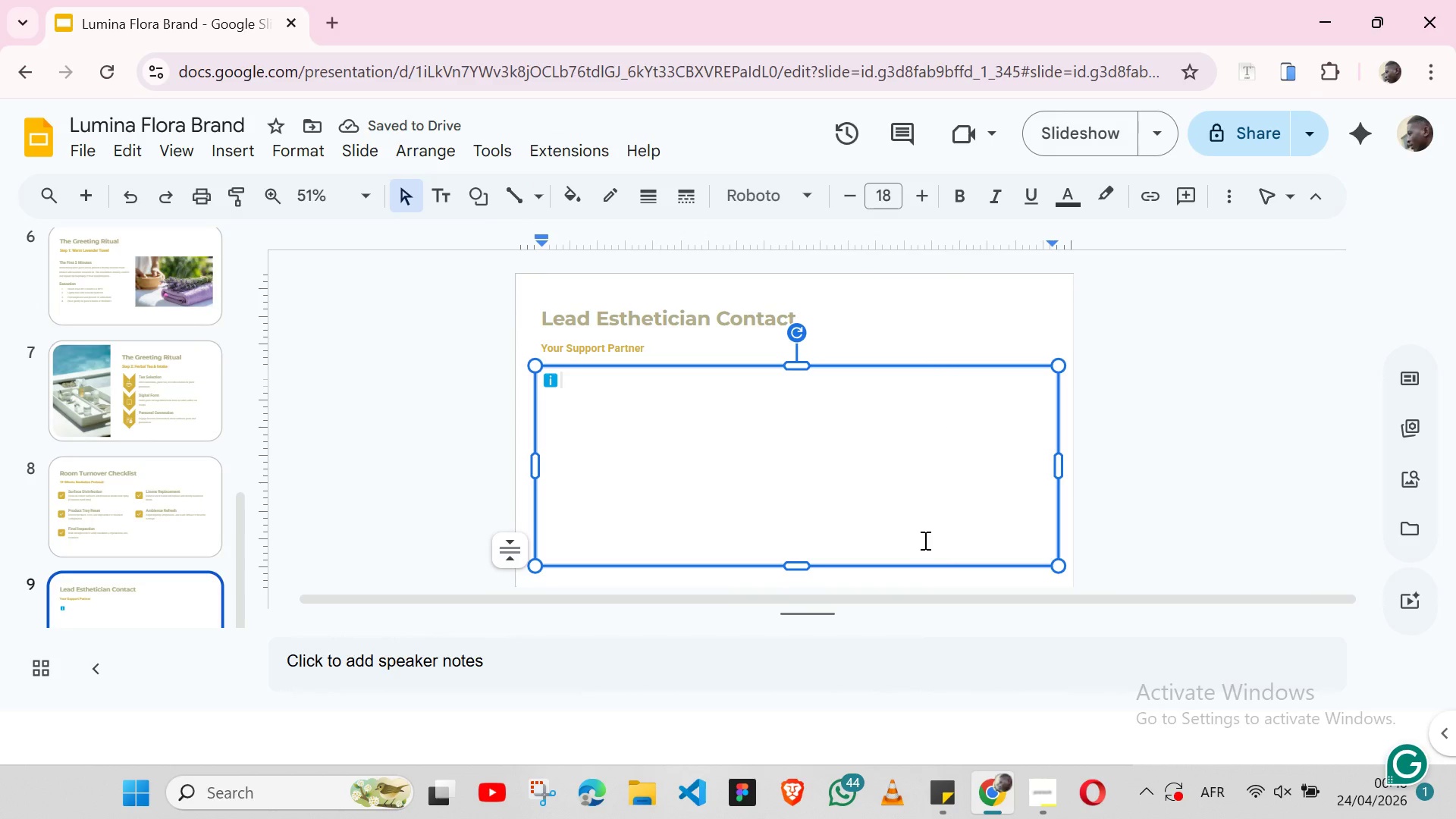 
key(Backspace)
 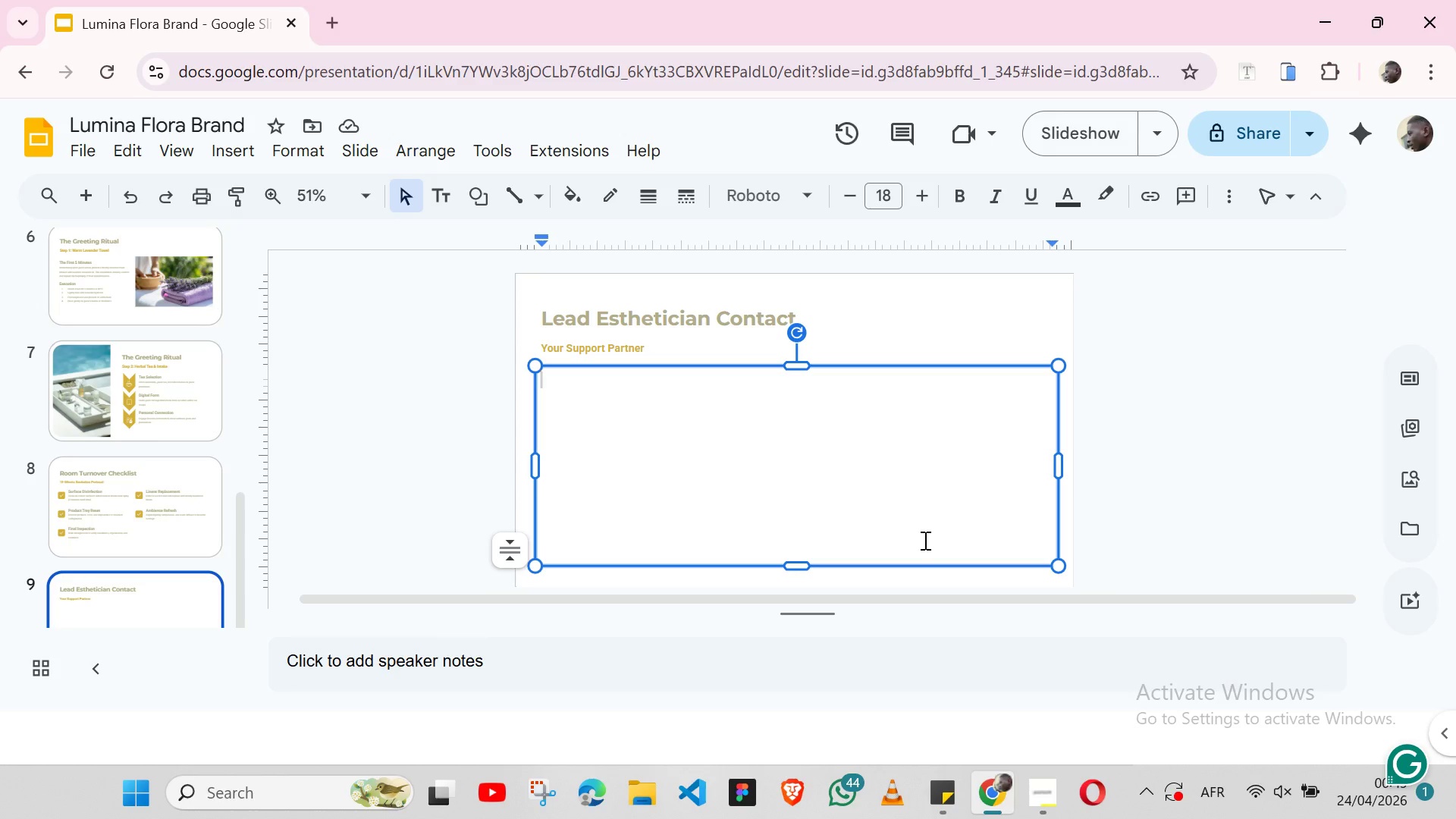 
wait(13.47)
 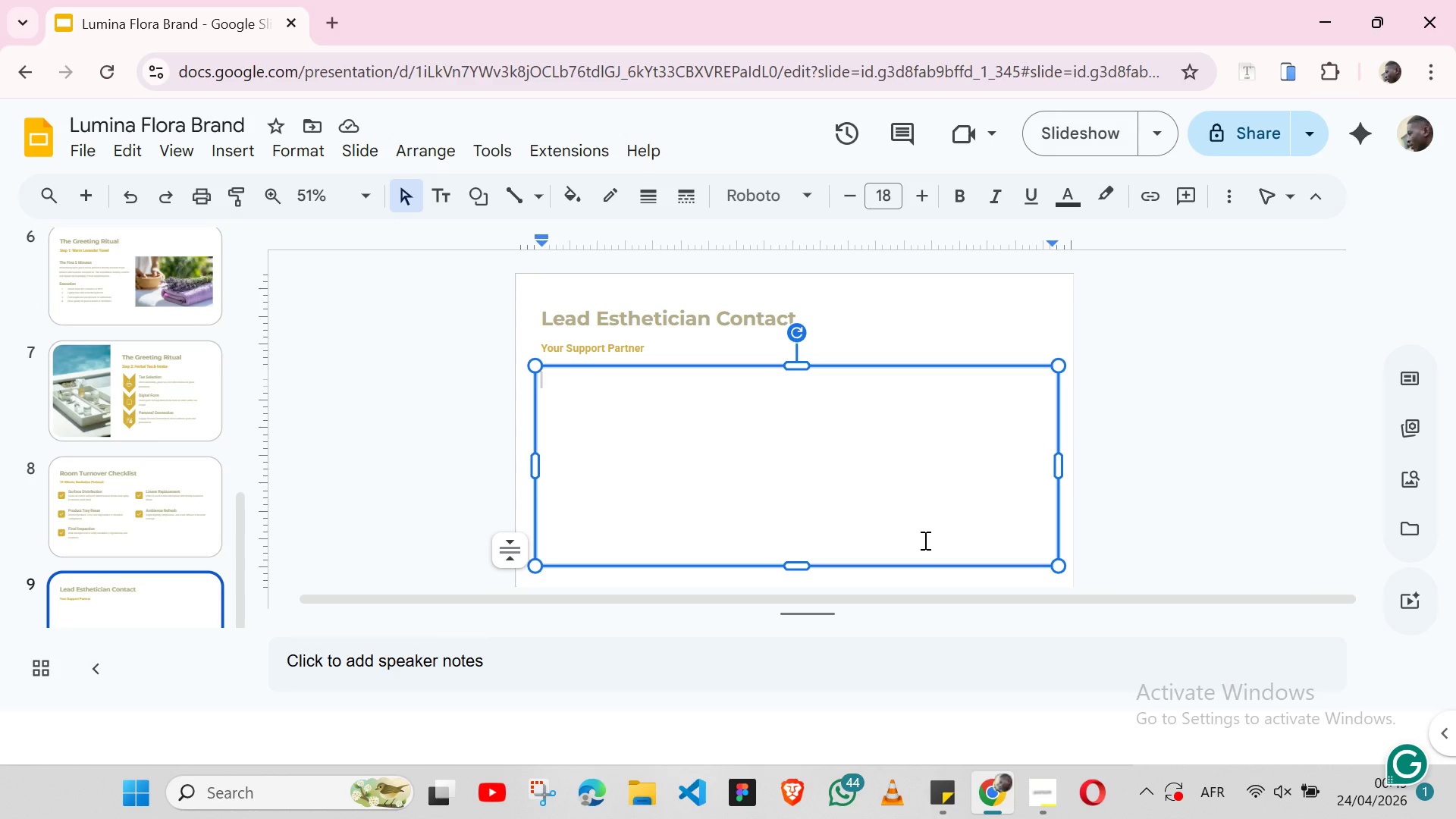 
left_click([1018, 365])
 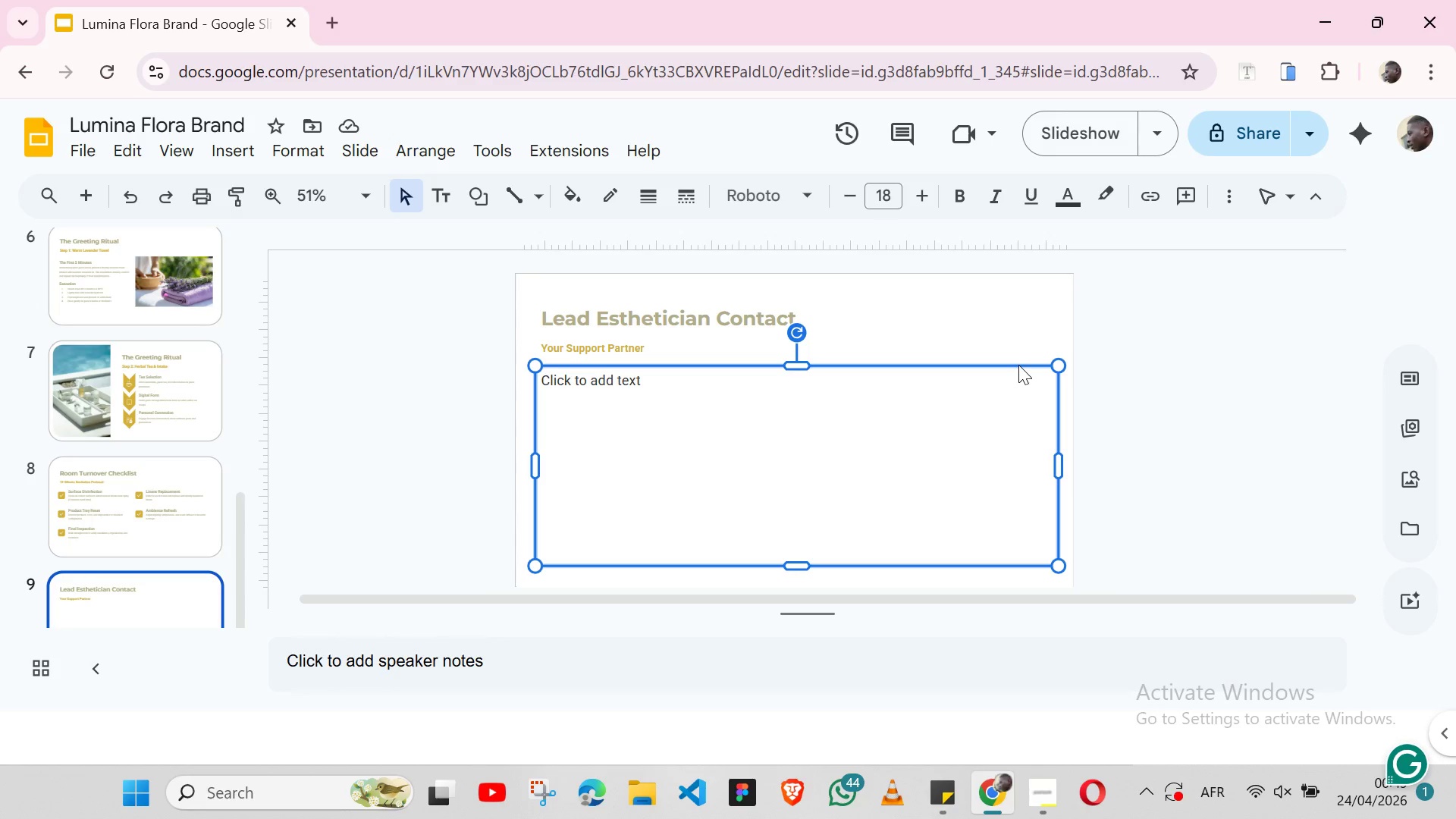 
key(Backspace)
 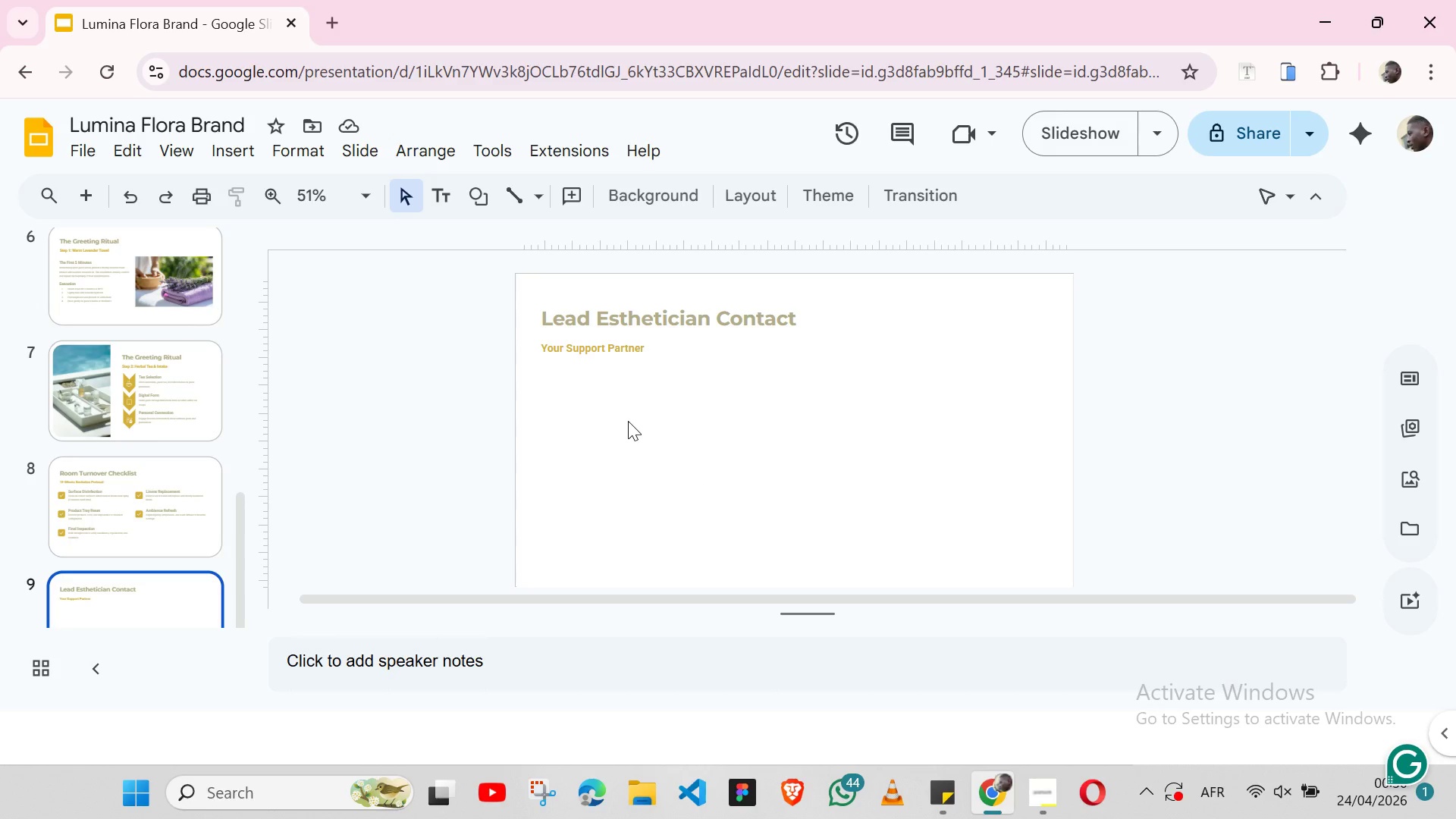 
wait(103.19)
 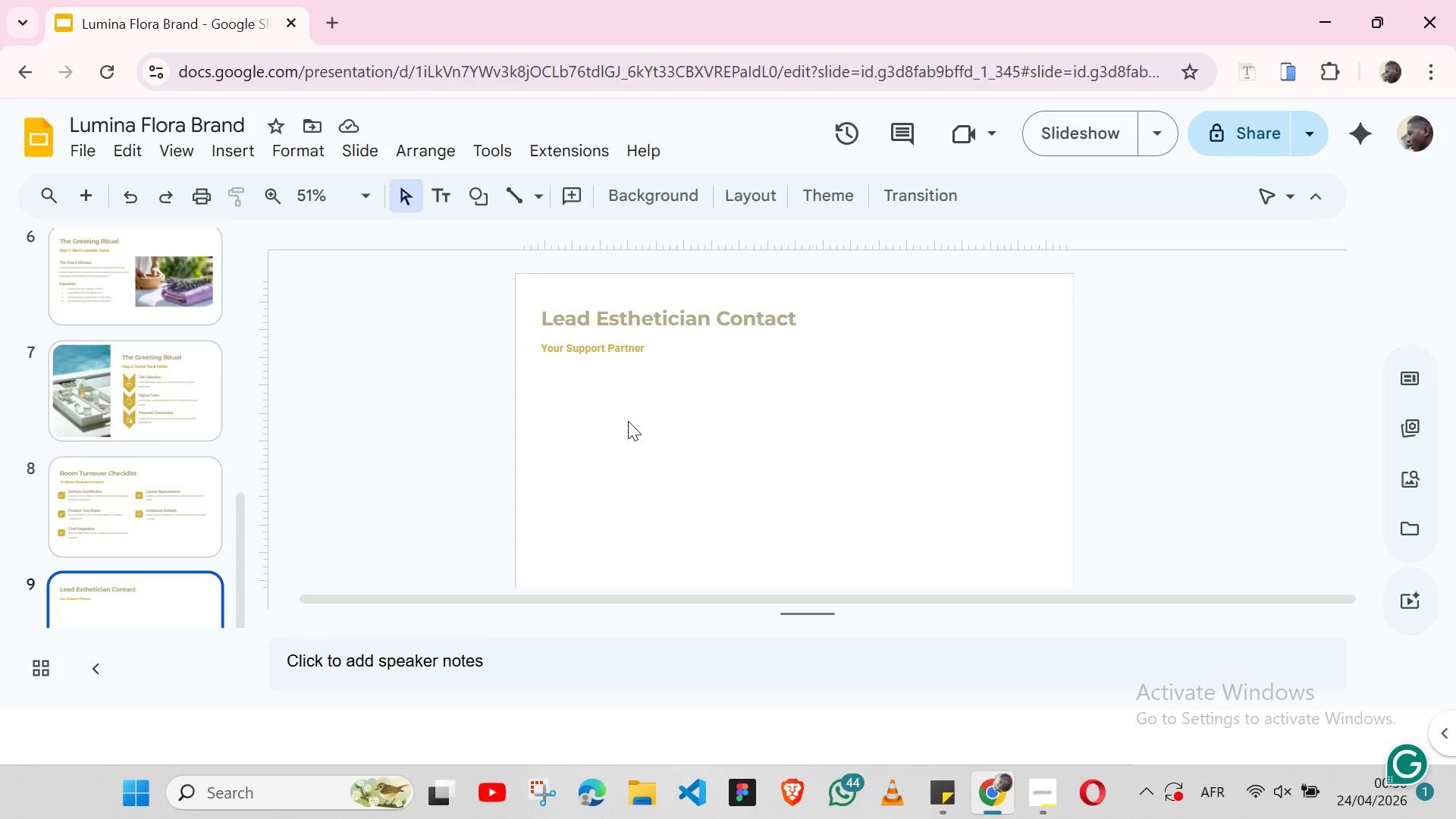 
left_click([1028, 784])